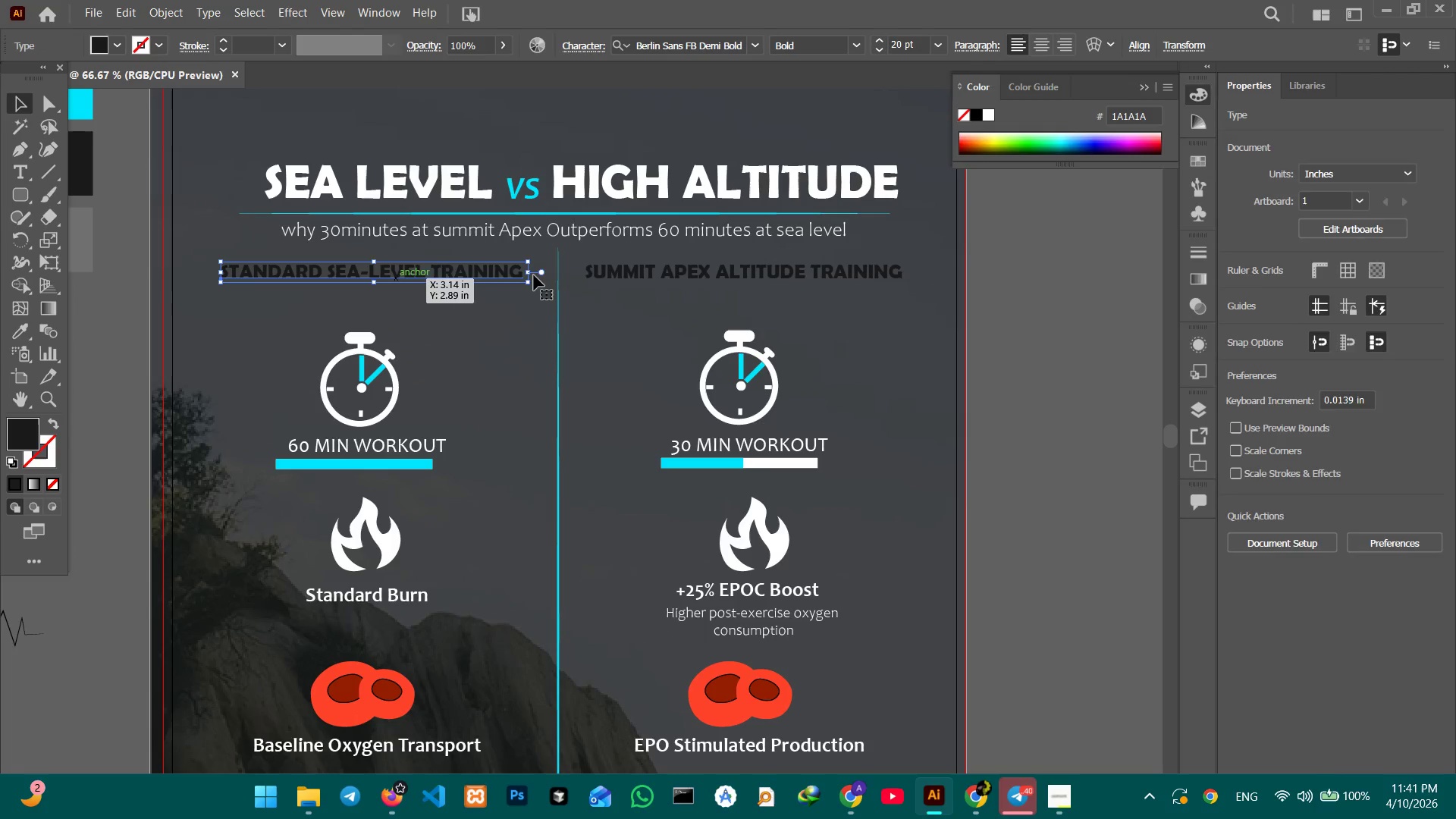 
hold_key(key=ShiftLeft, duration=0.66)
left_click([637, 268])
 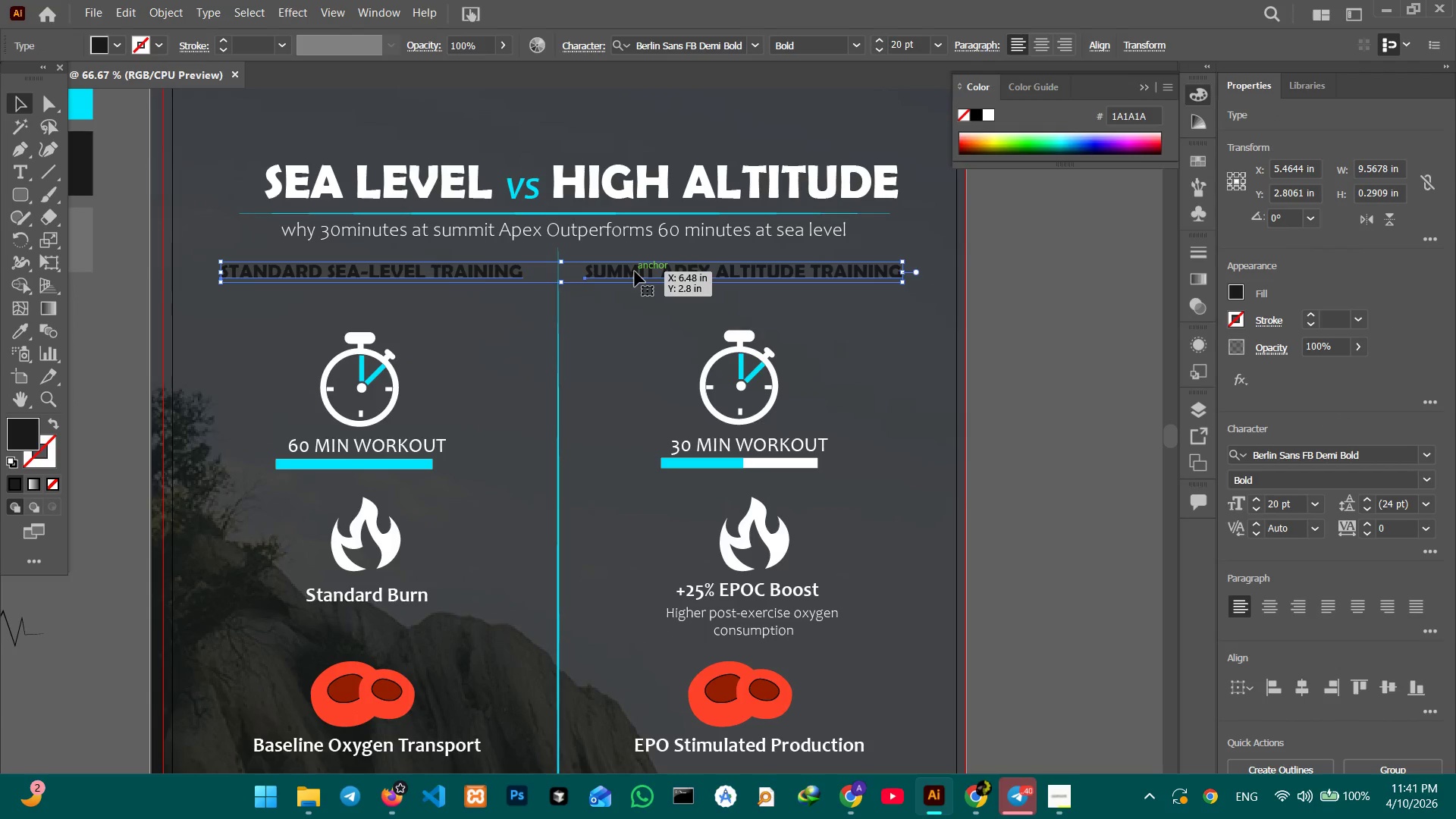 
left_click_drag(start_coordinate=[635, 271], to_coordinate=[635, 284])
 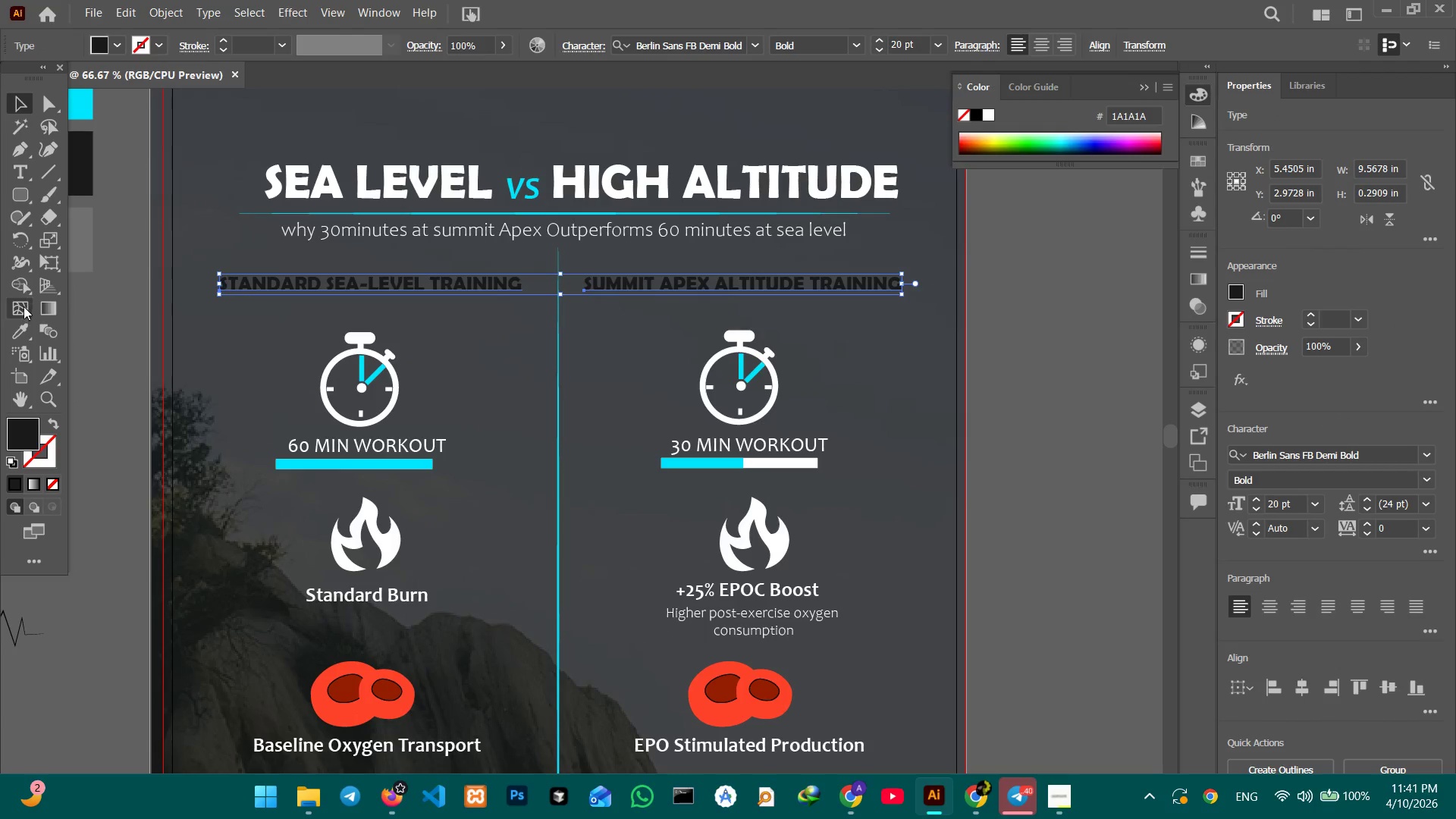 
left_click_drag(start_coordinate=[20, 325], to_coordinate=[24, 324])
 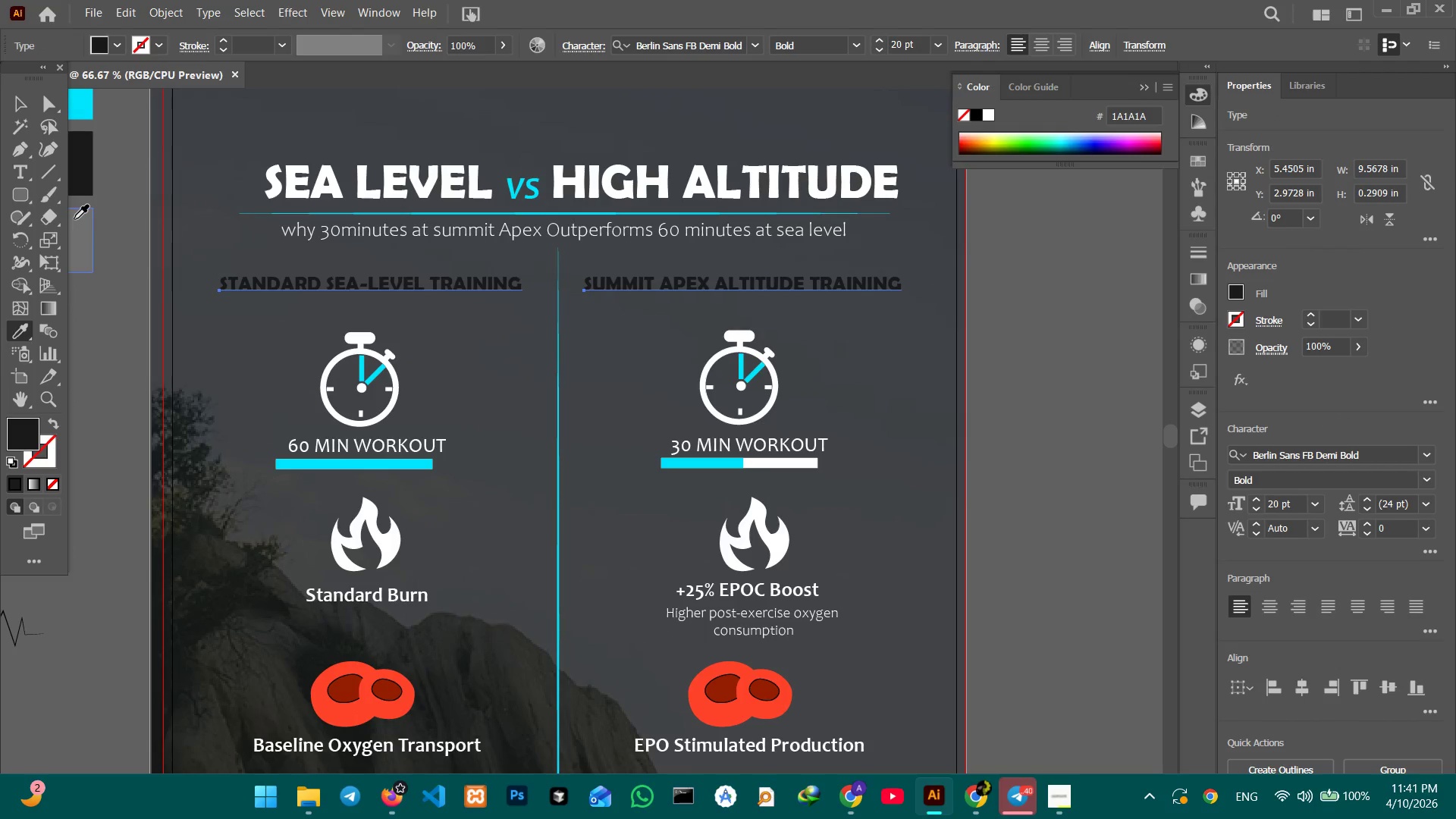 
left_click([74, 219])
 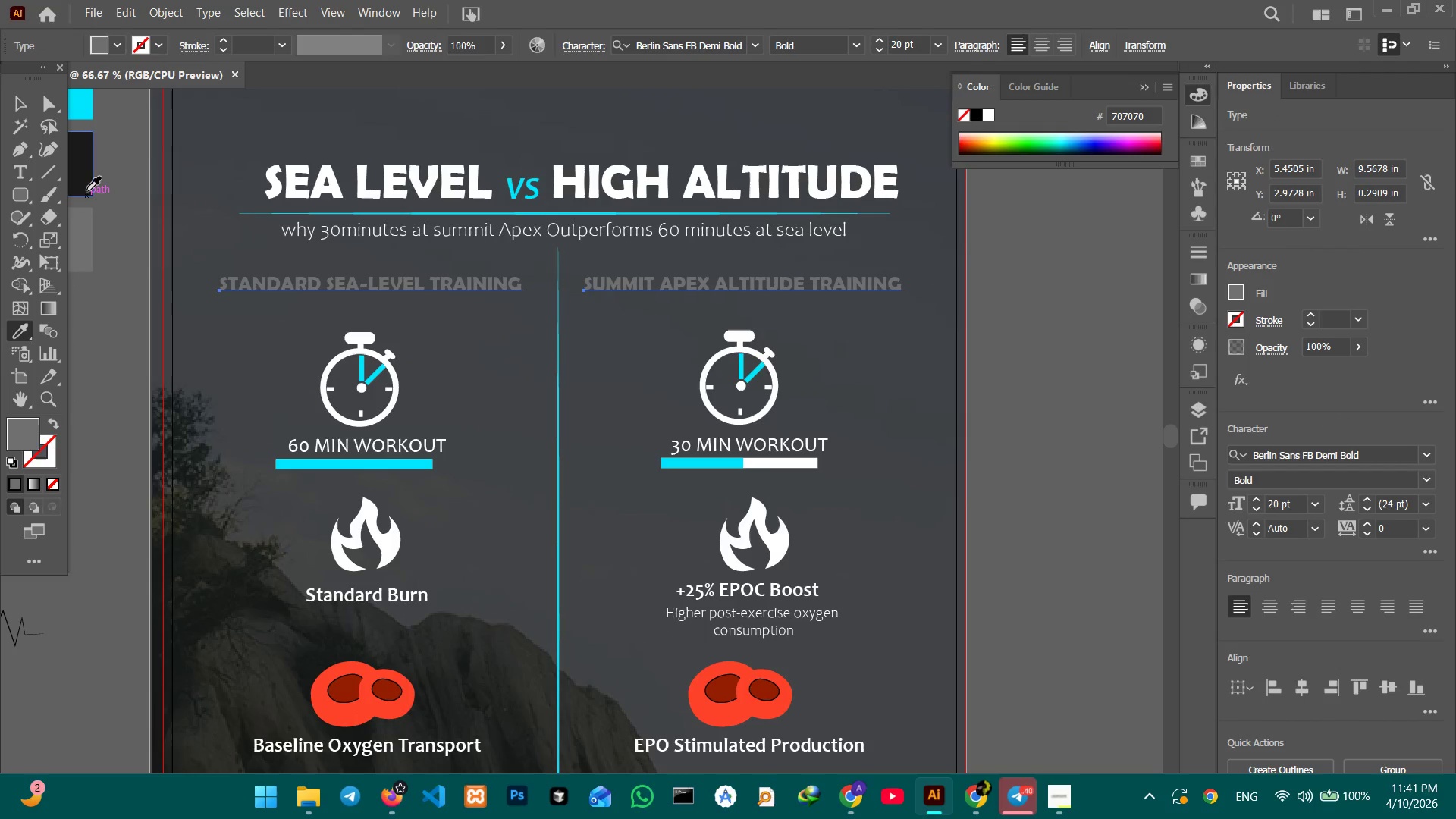 
left_click([84, 180])
 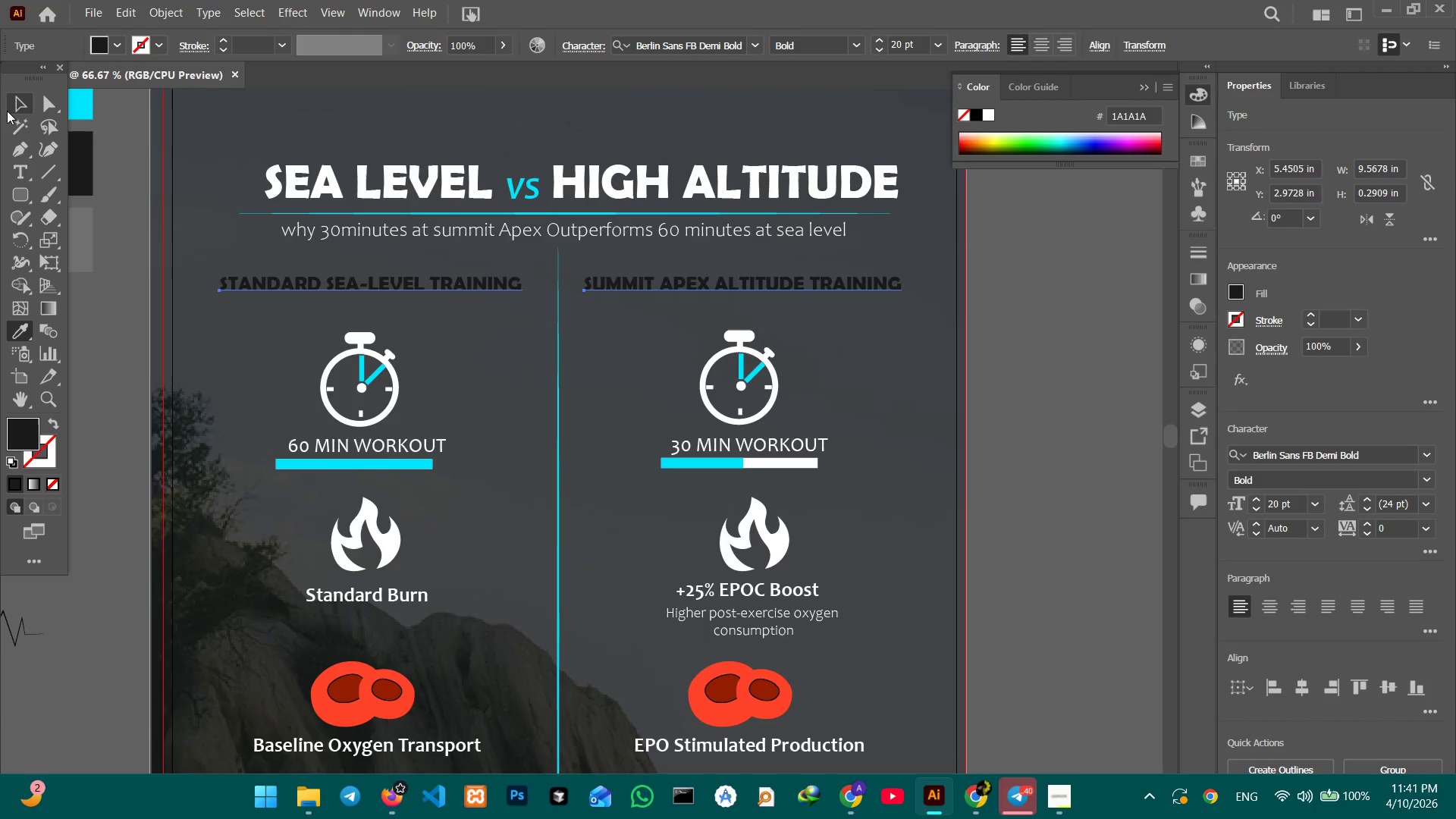 
left_click_drag(start_coordinate=[17, 97], to_coordinate=[22, 99])
 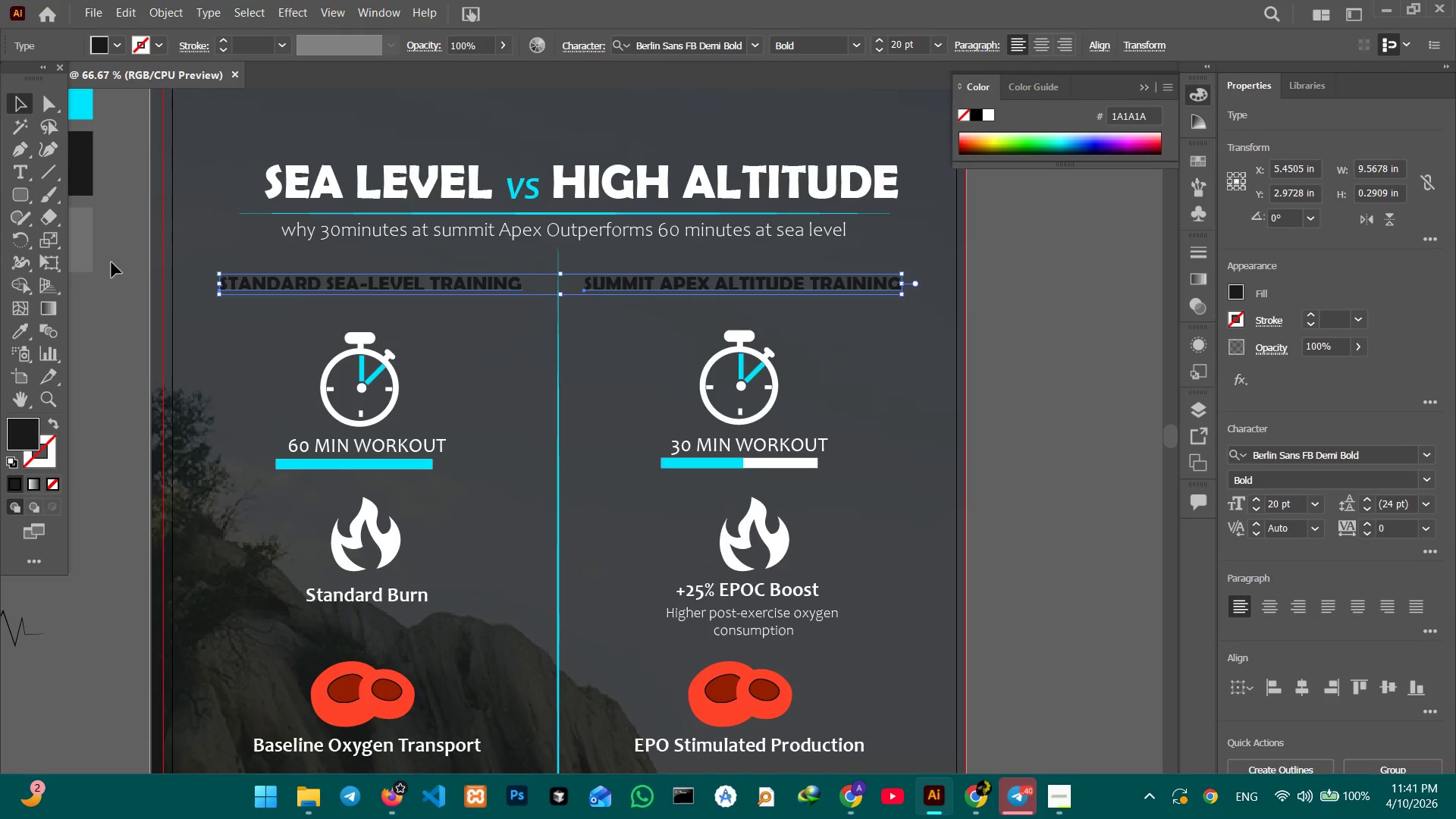 
left_click_drag(start_coordinate=[113, 331], to_coordinate=[115, 340])
 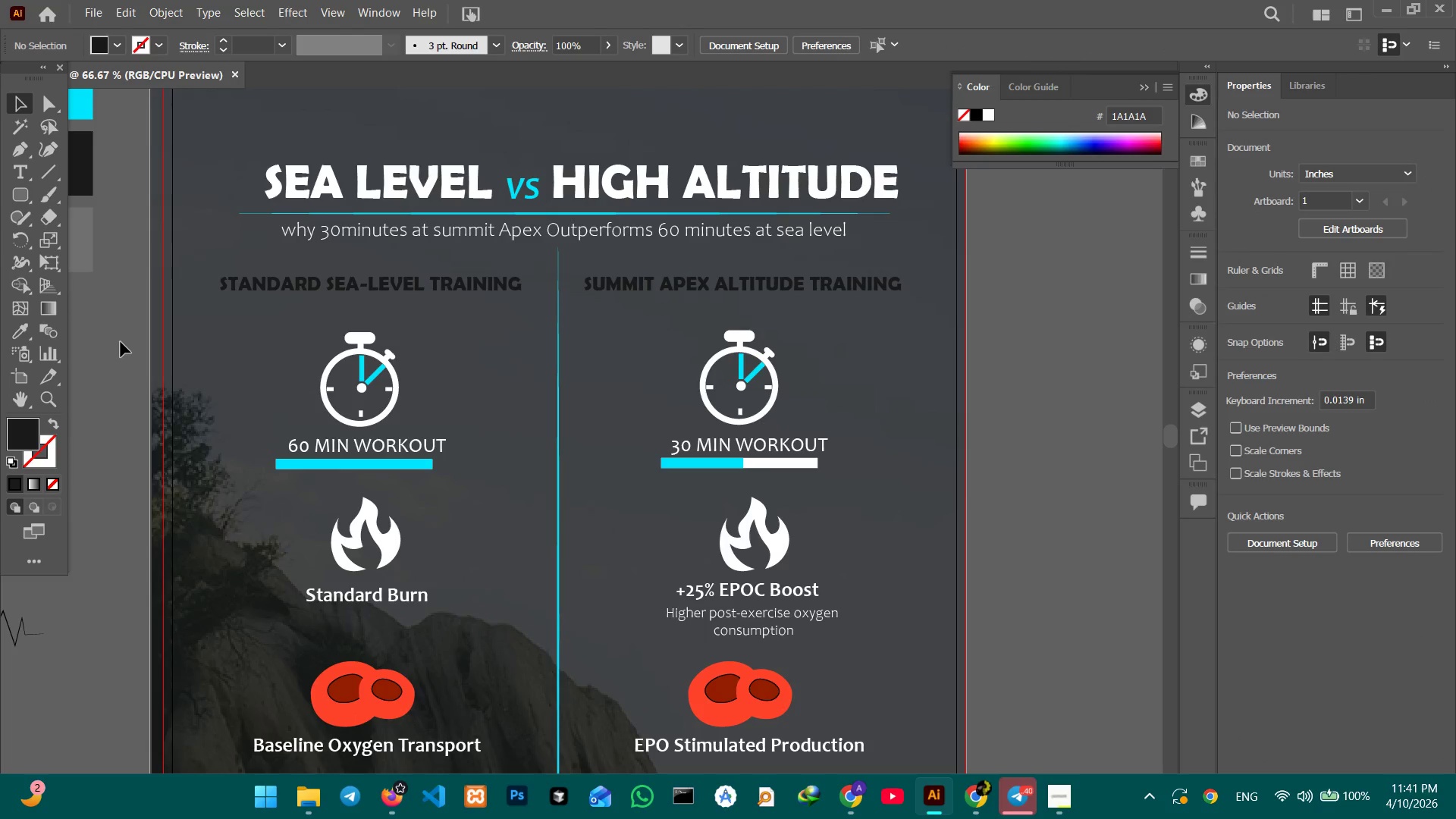 
key(Control+Minus)
 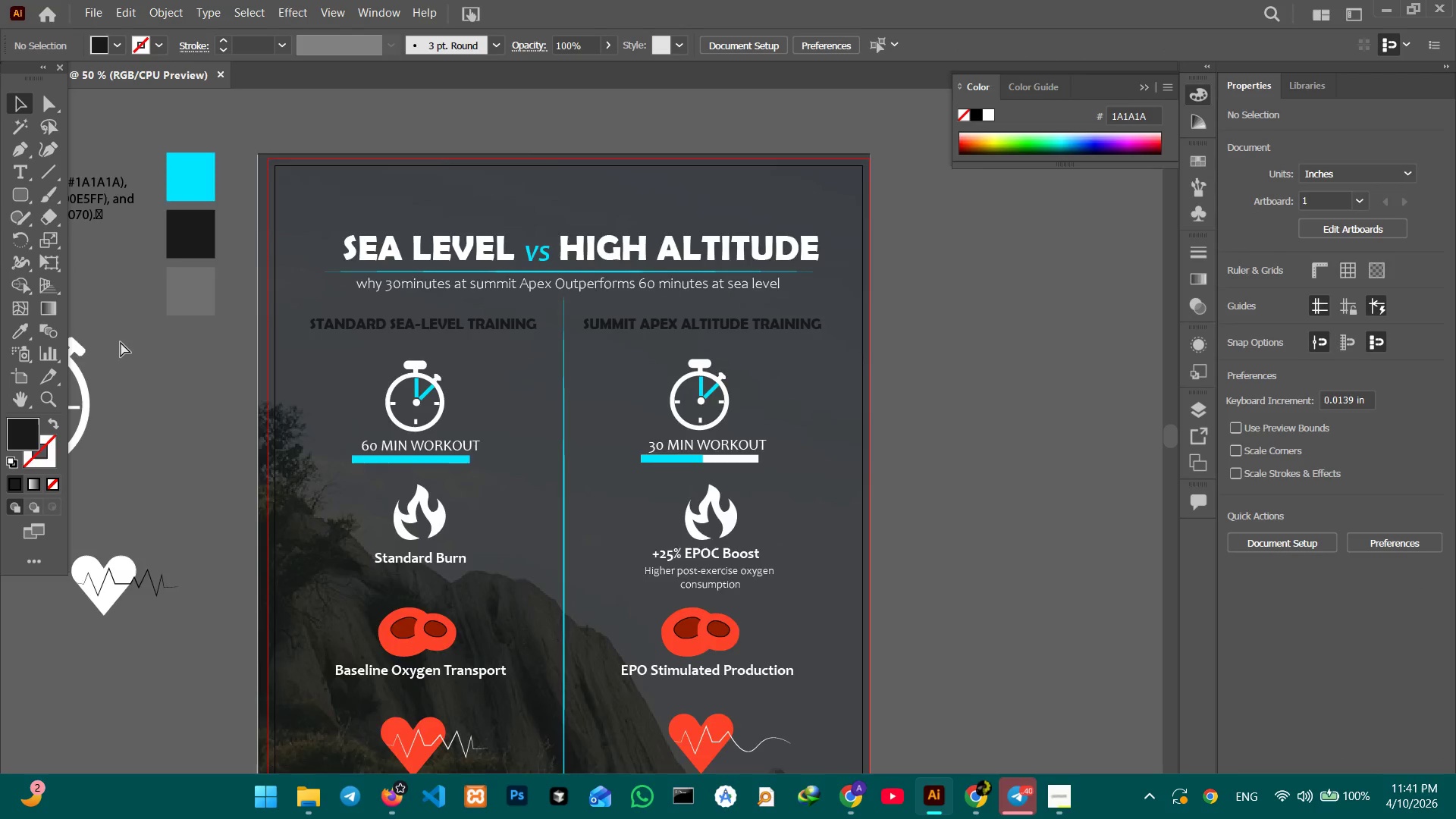 
key(Control+Minus)
 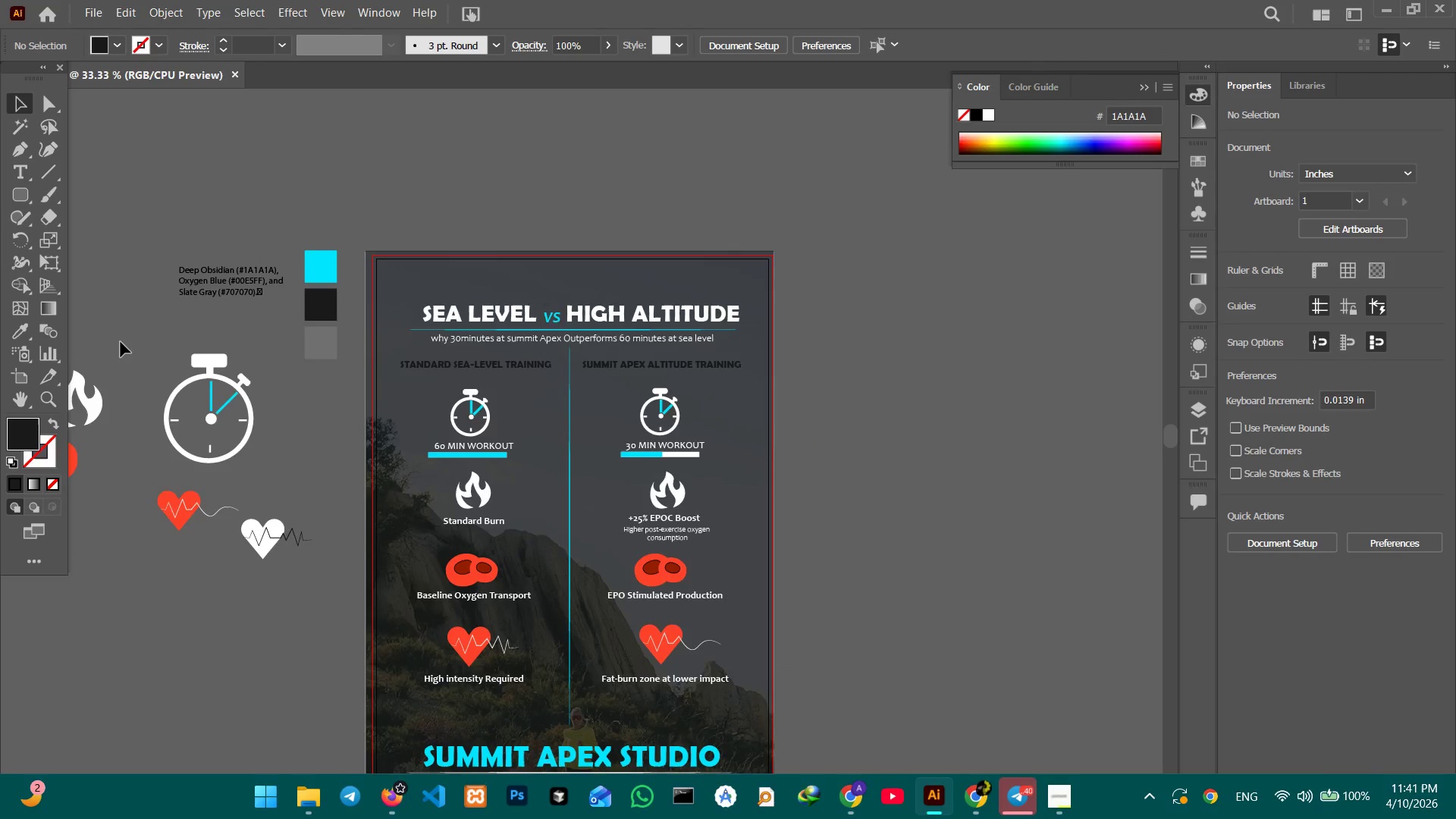 
scroll: coordinate [121, 342], scroll_direction: down, amount: 3.0
 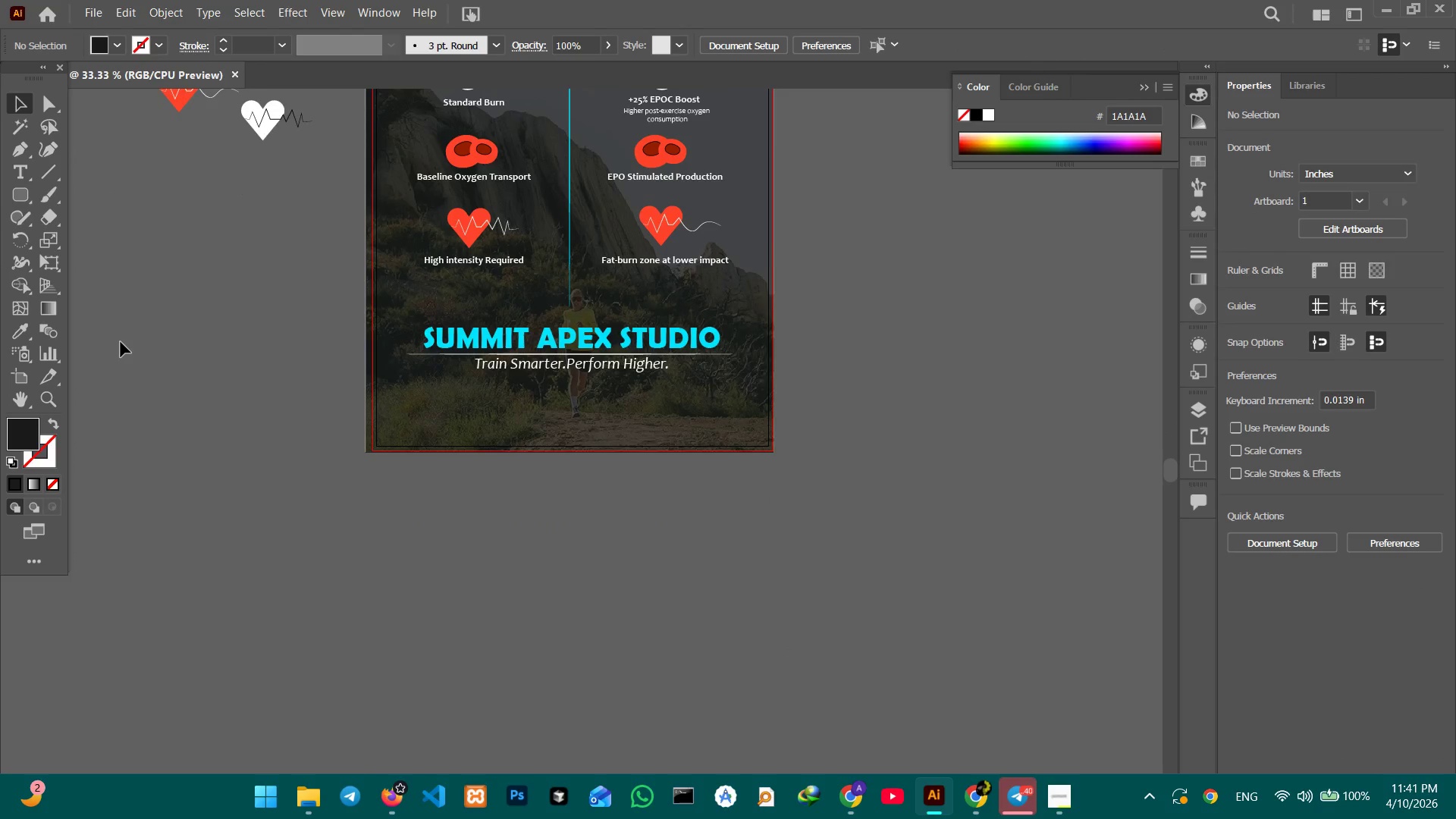 
scroll: coordinate [121, 342], scroll_direction: up, amount: 1.0
 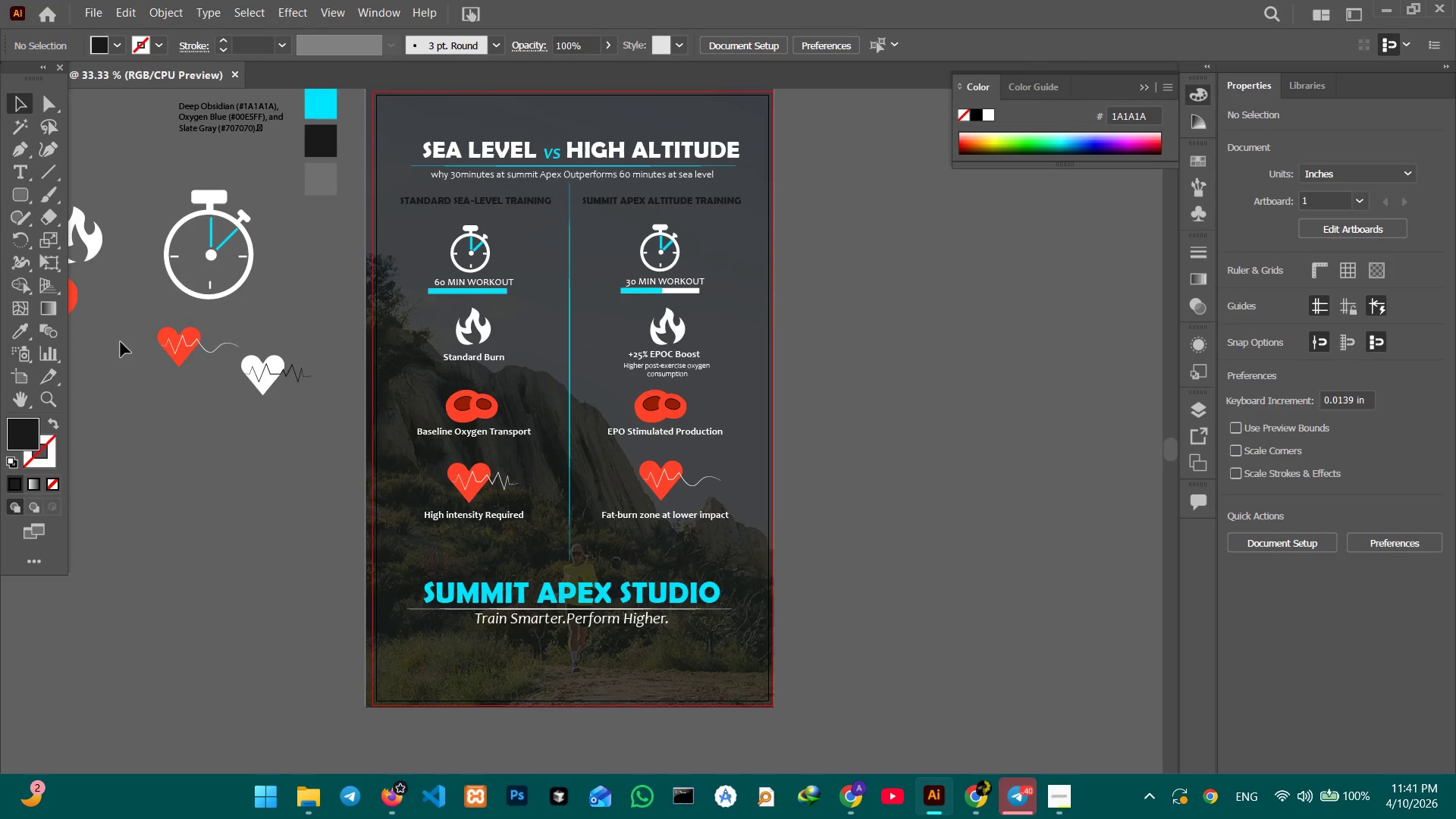 
scroll: coordinate [121, 342], scroll_direction: none, amount: 0.0
 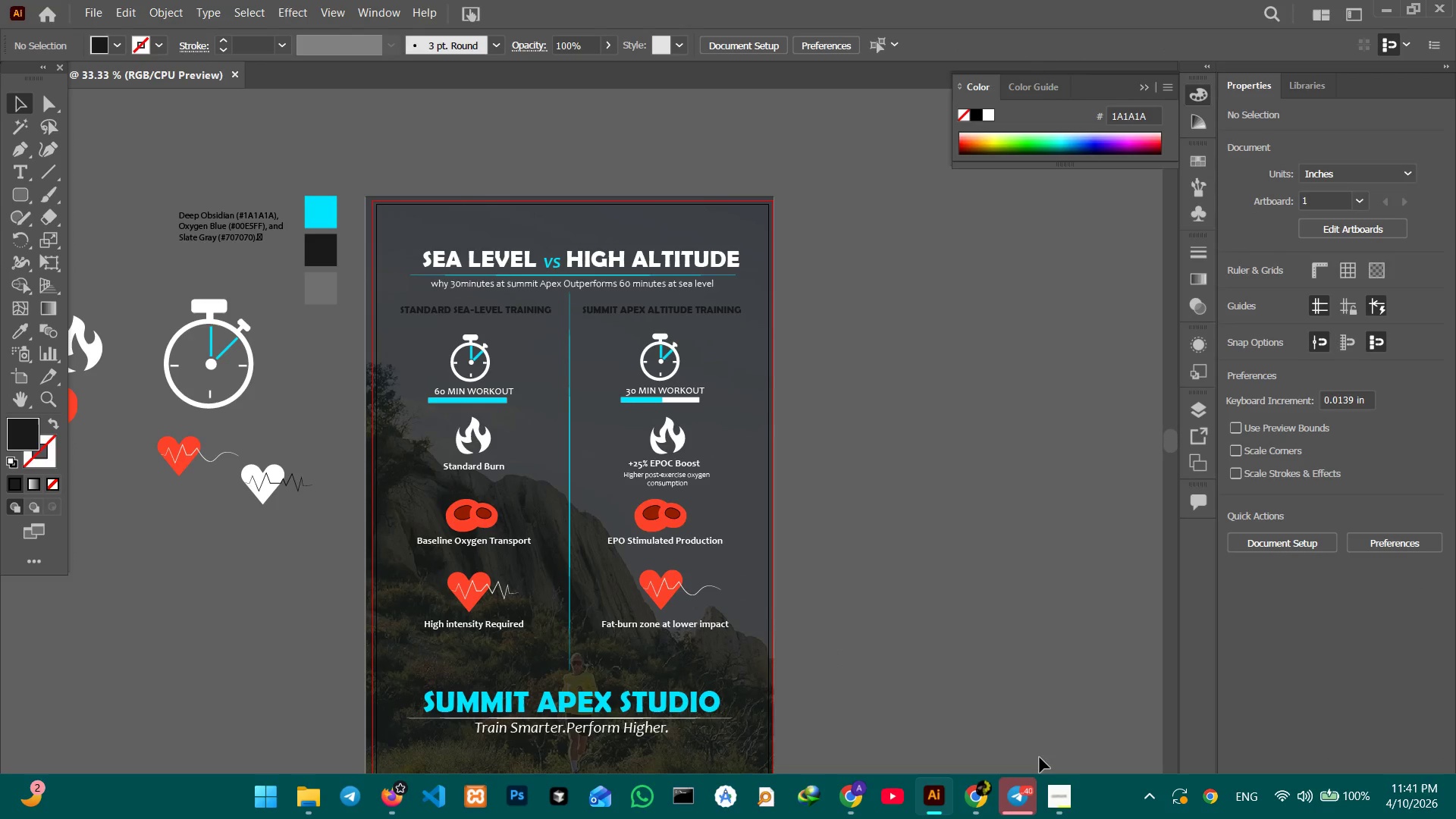 
left_click([1043, 801])